 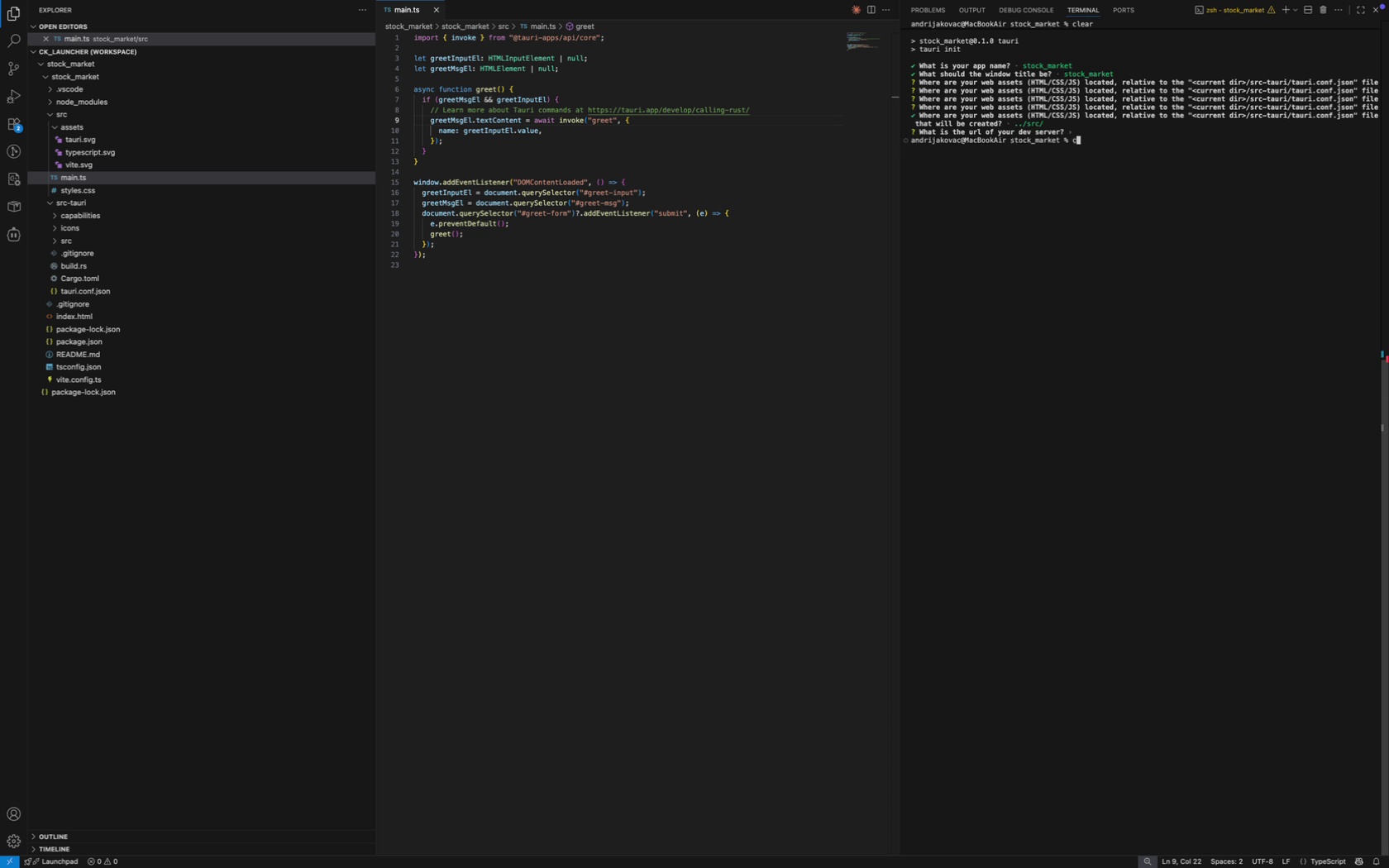 
type(clear)
 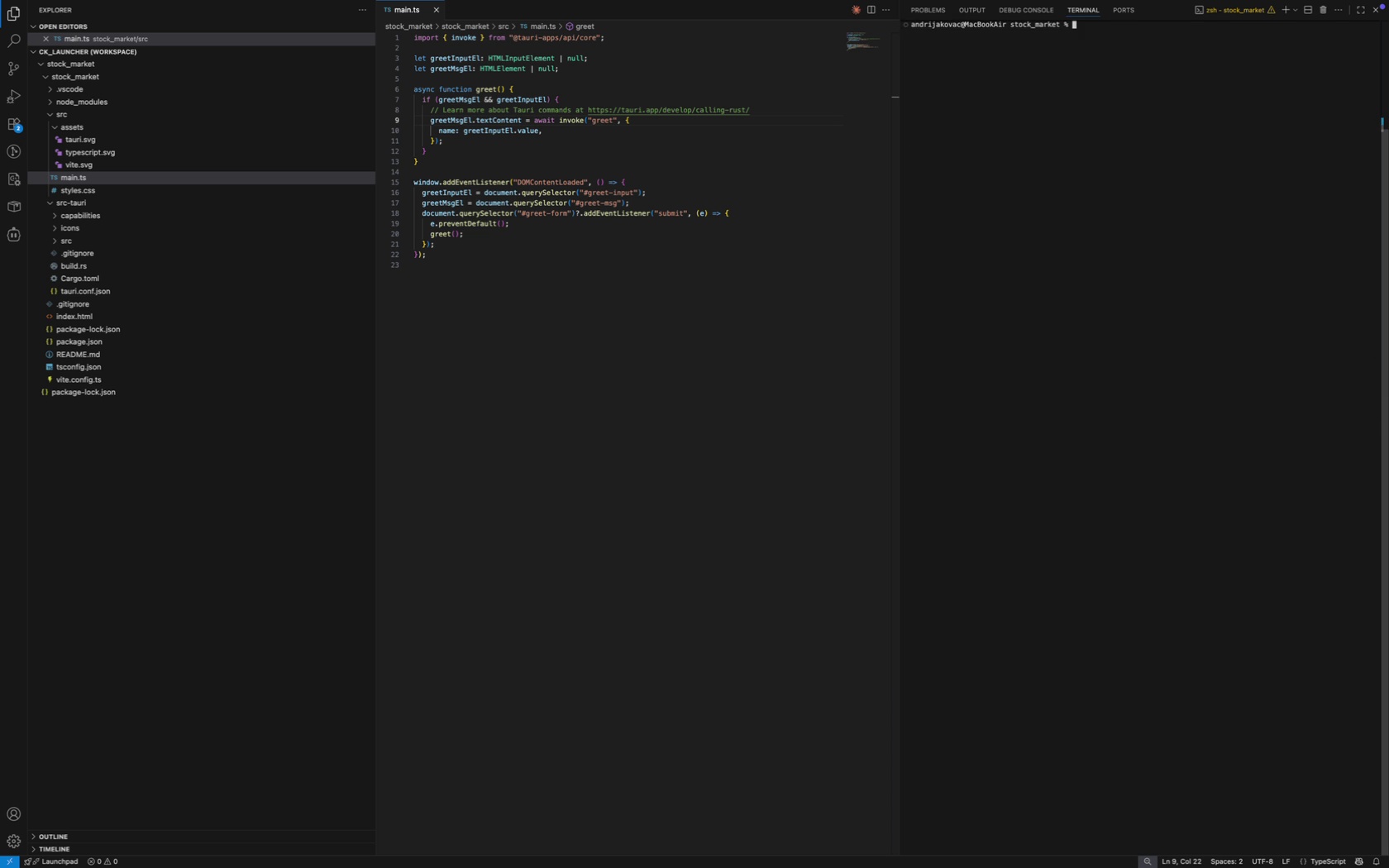 
key(Enter)
 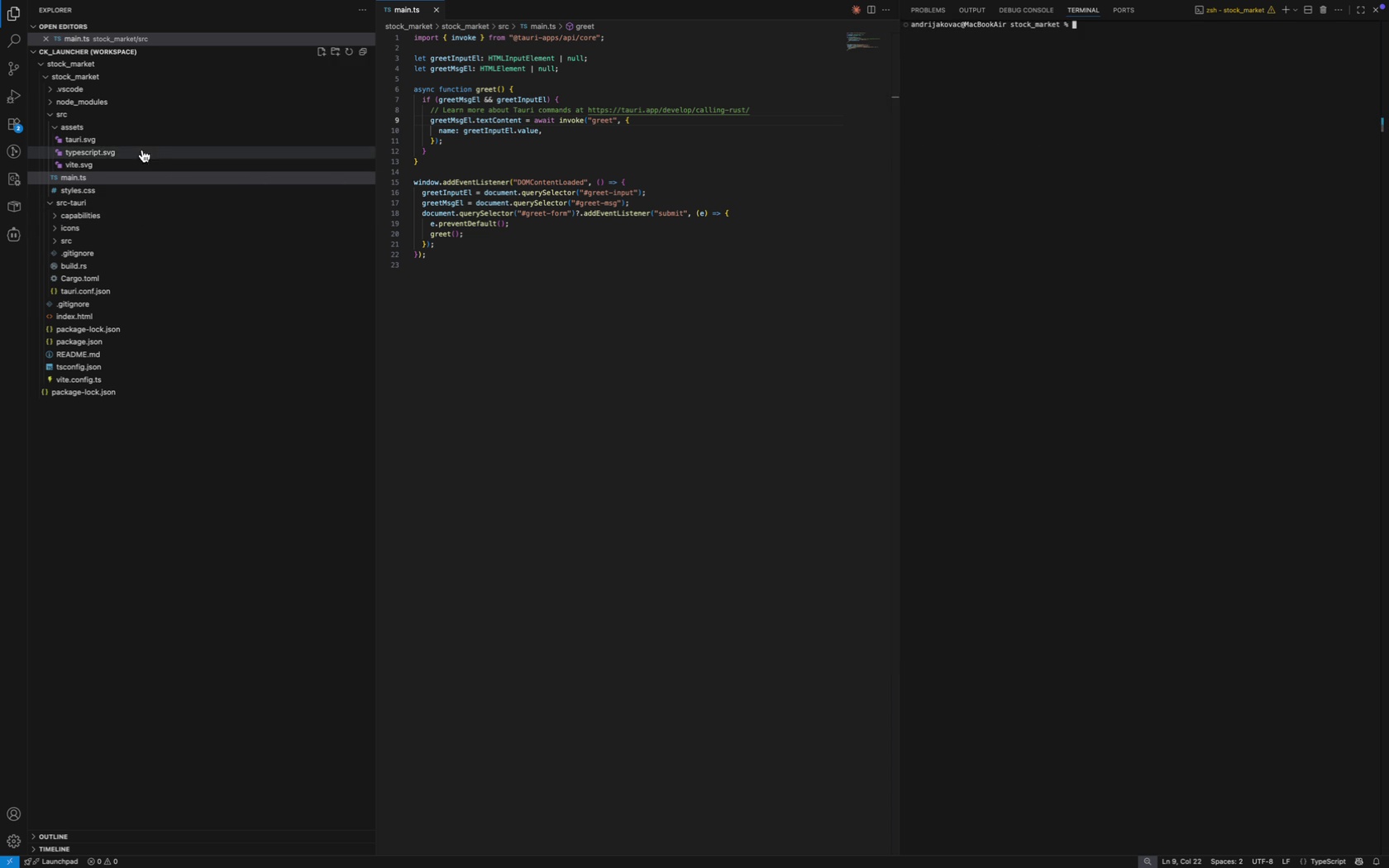 
left_click([91, 124])
 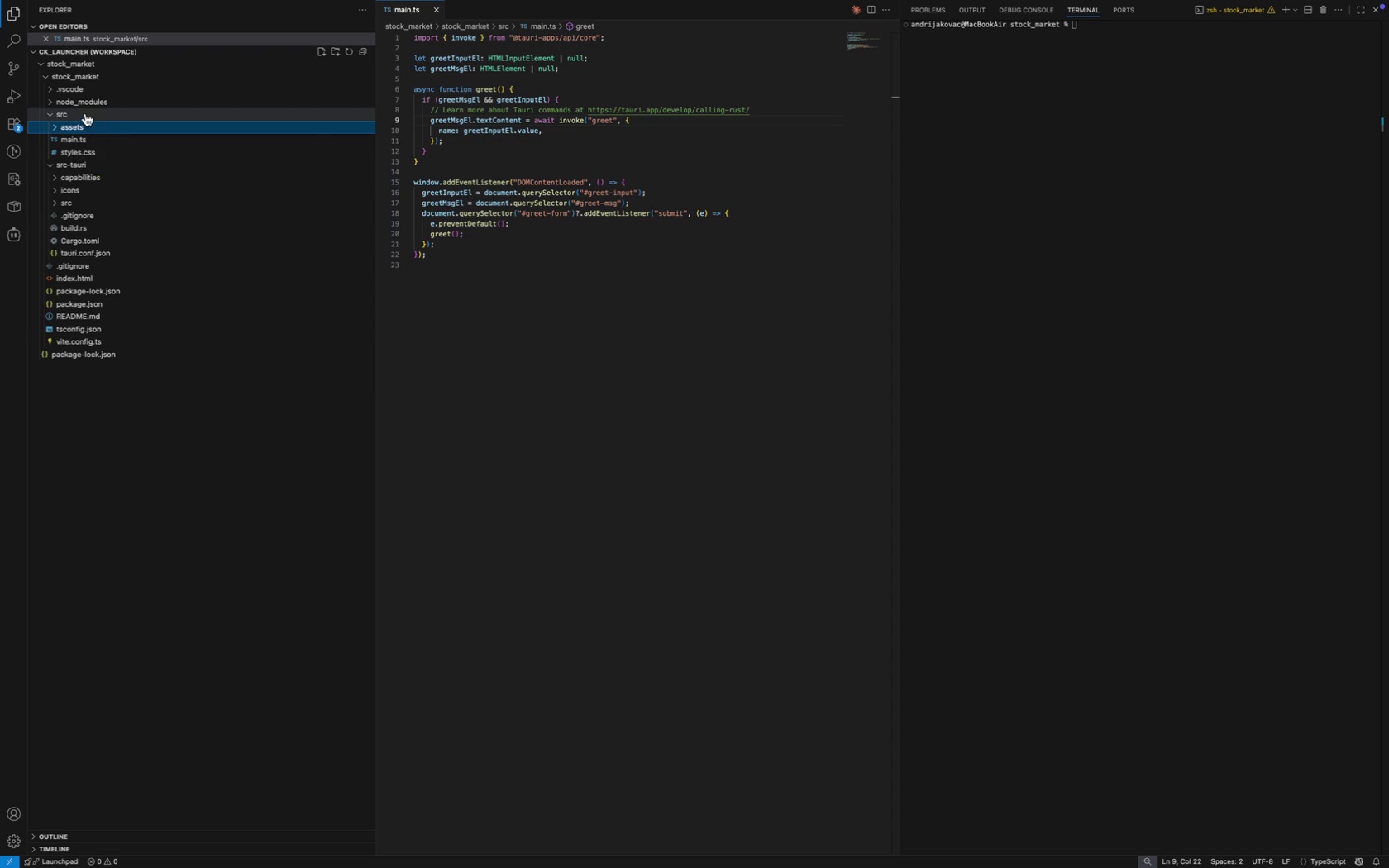 
right_click([82, 115])
 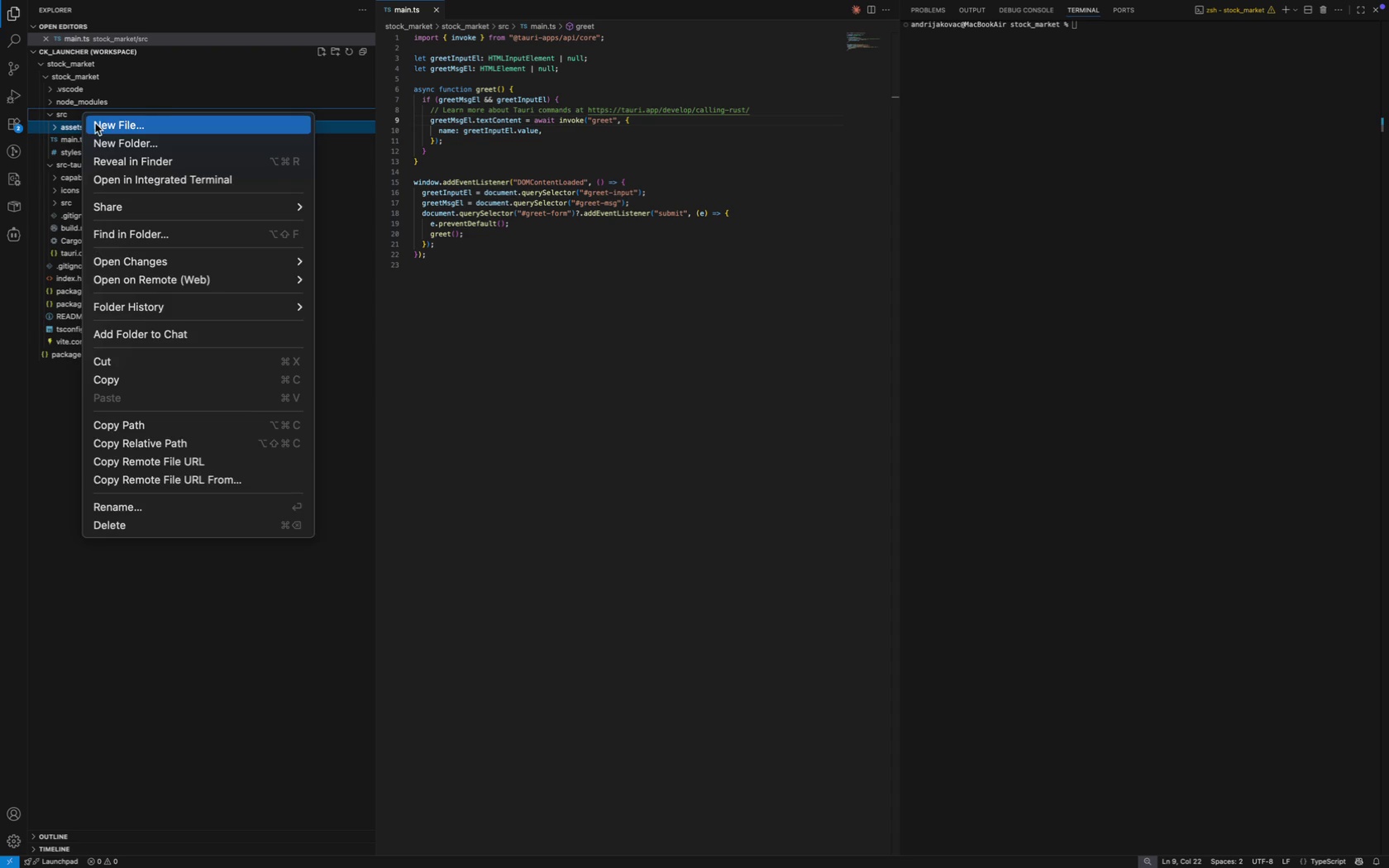 
left_click([95, 123])
 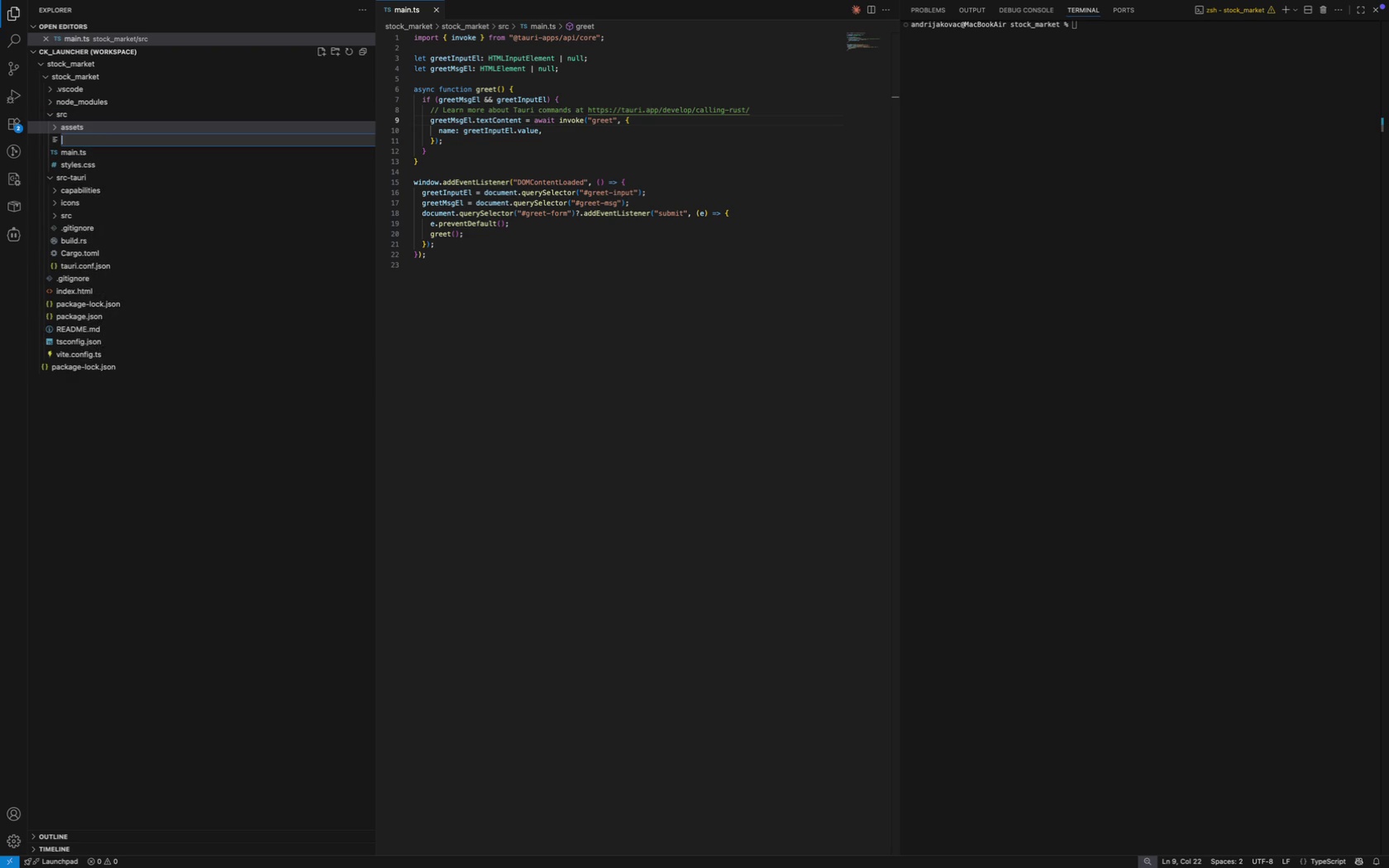 
key(Escape)
 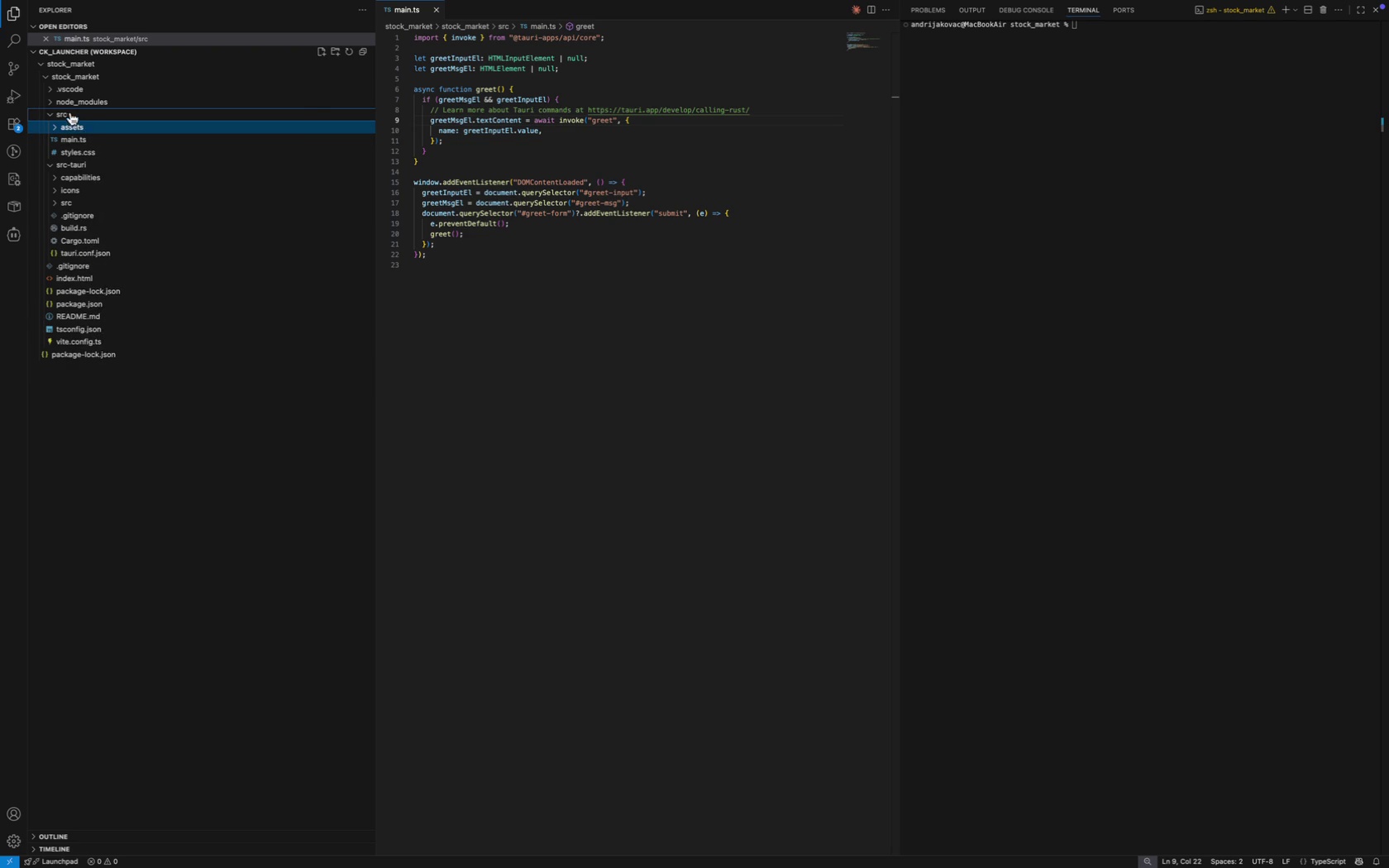 
right_click([70, 112])
 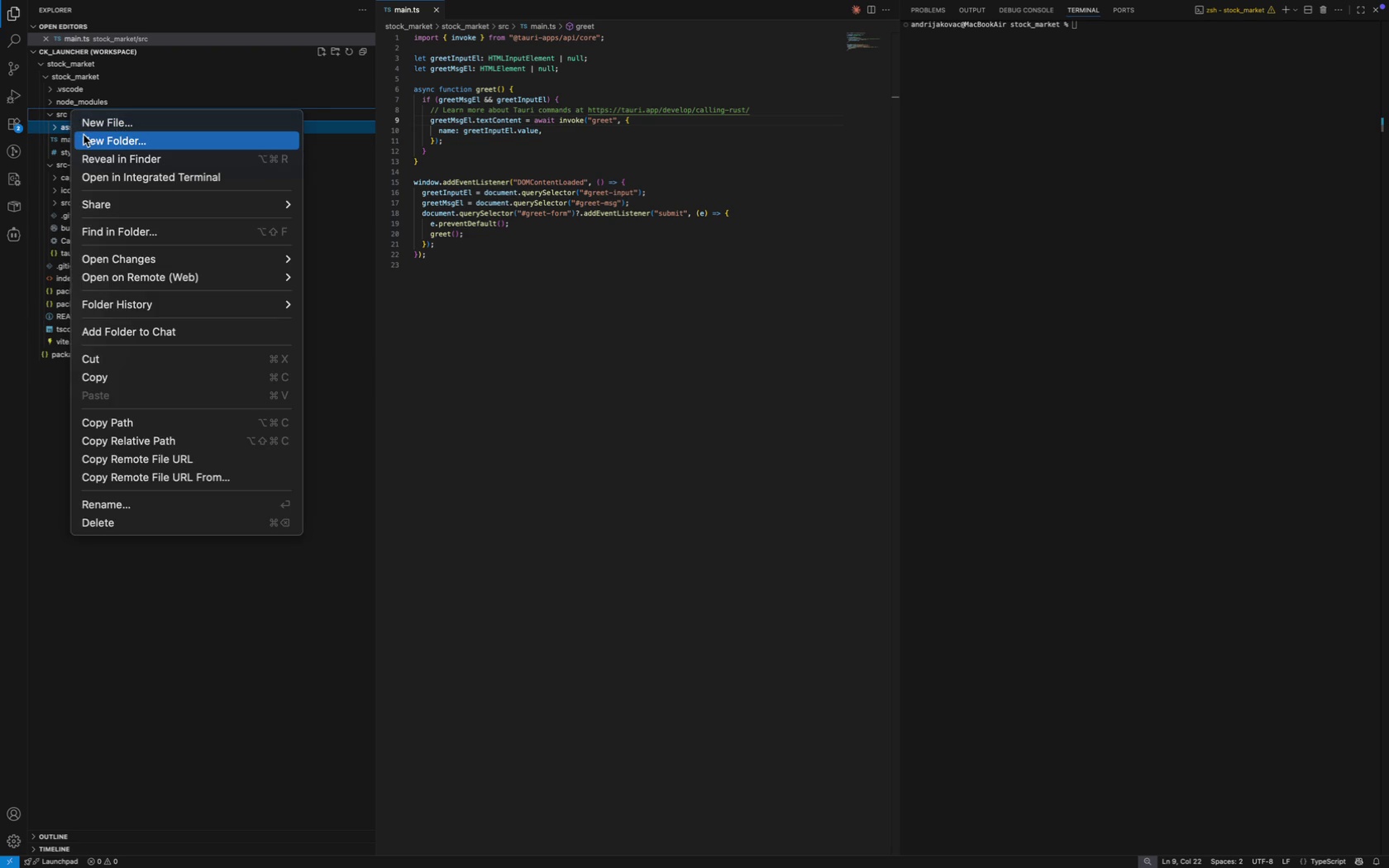 
key(Escape)
 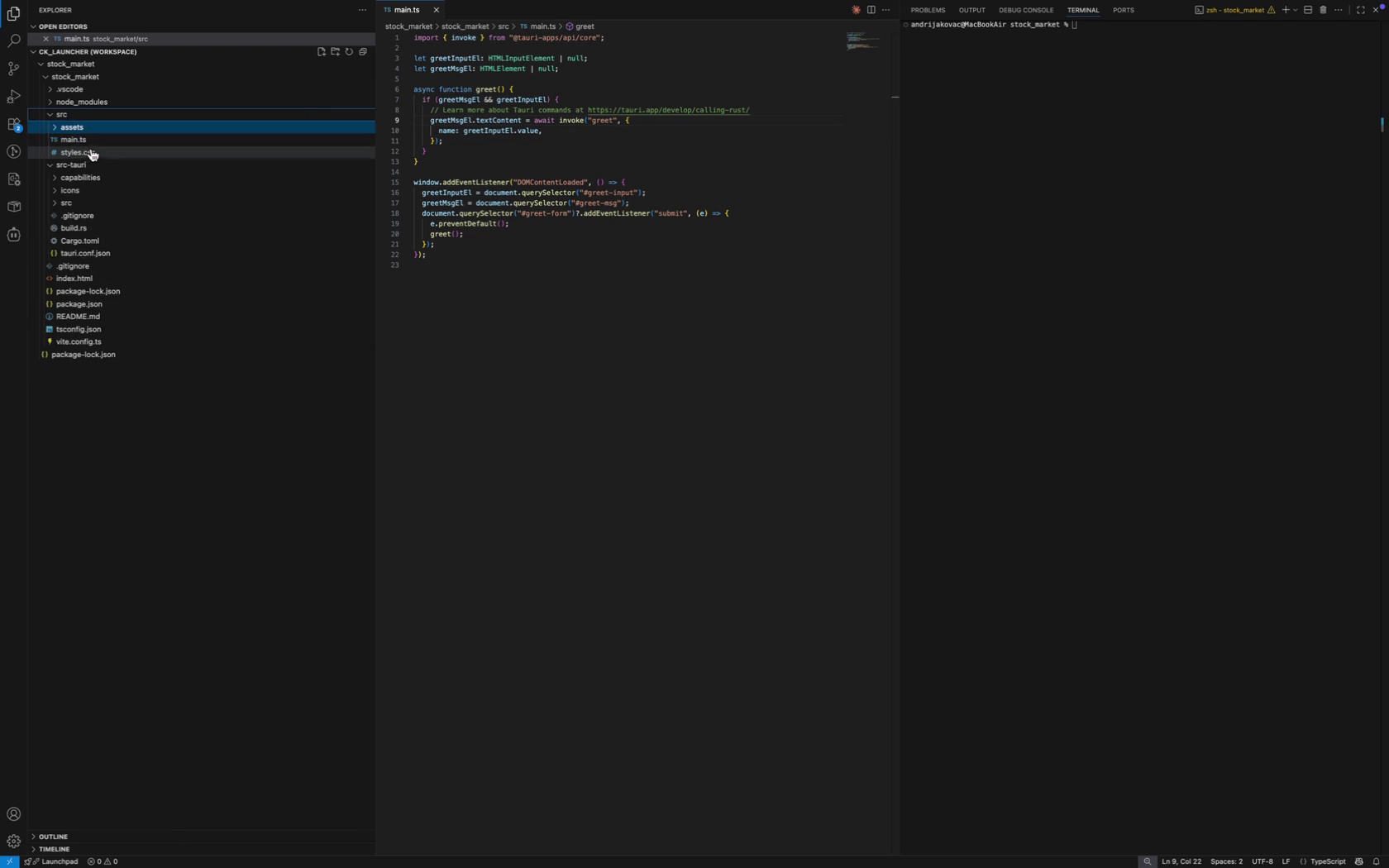 
left_click([89, 142])
 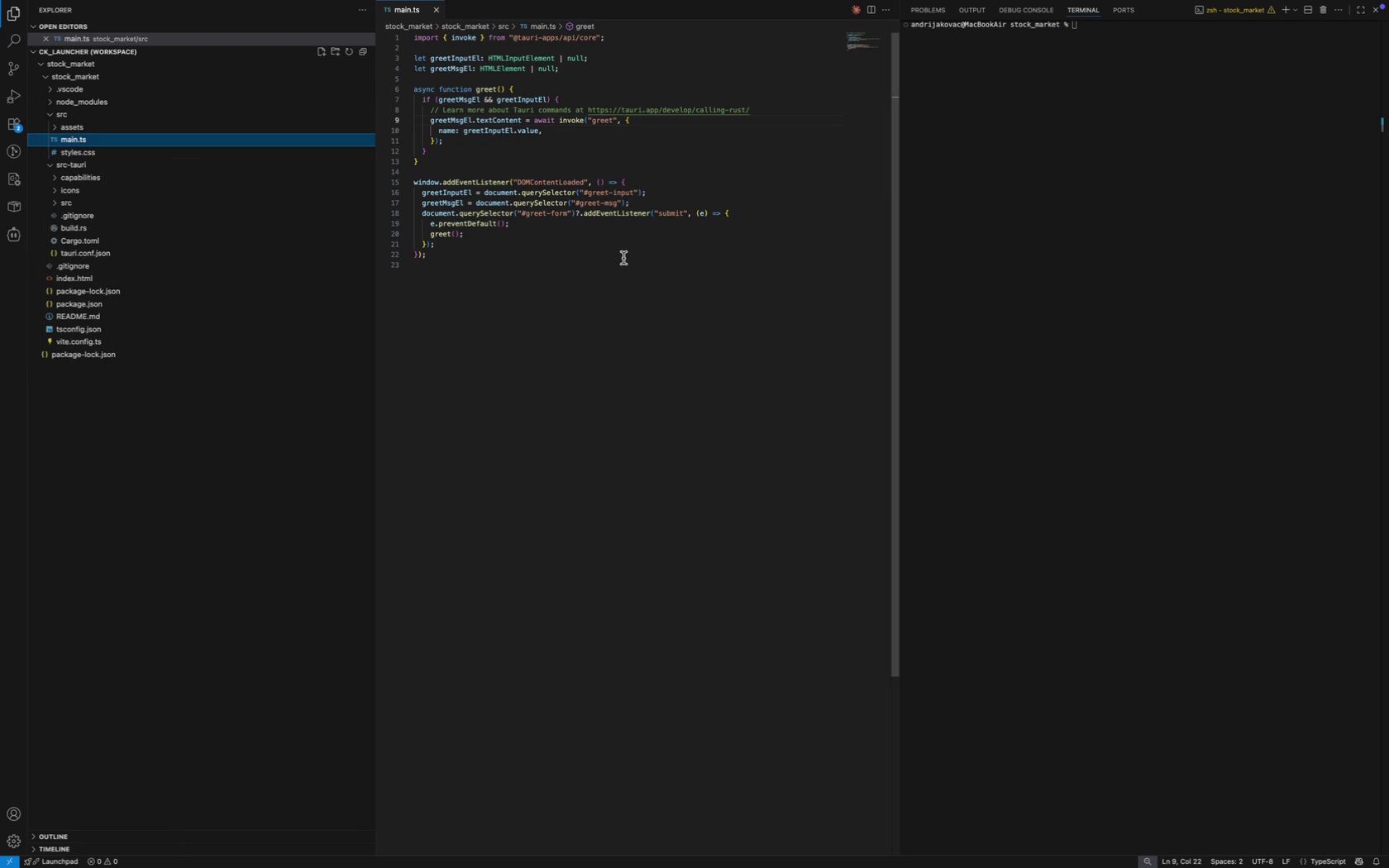 
left_click([623, 258])
 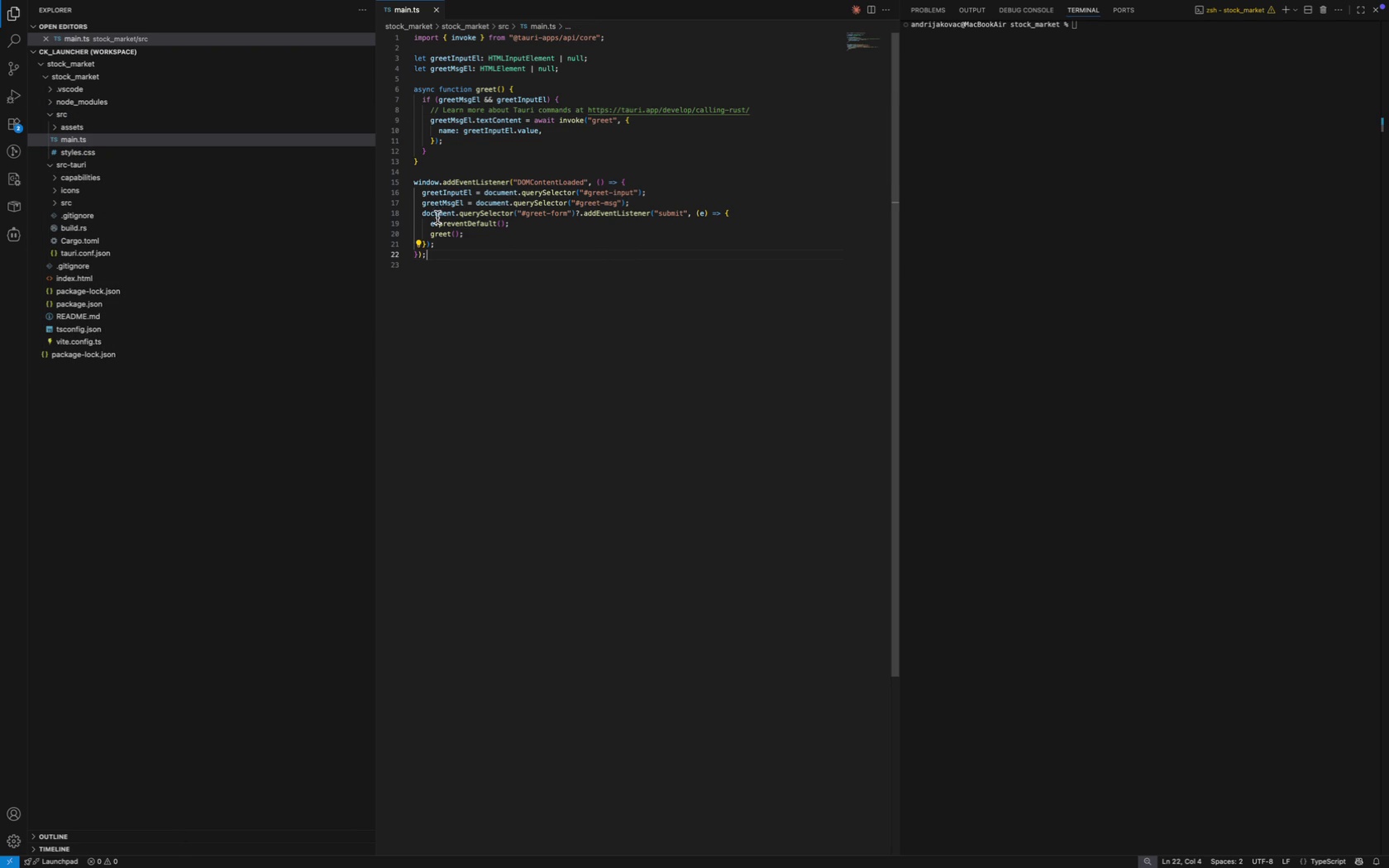 
left_click([443, 225])
 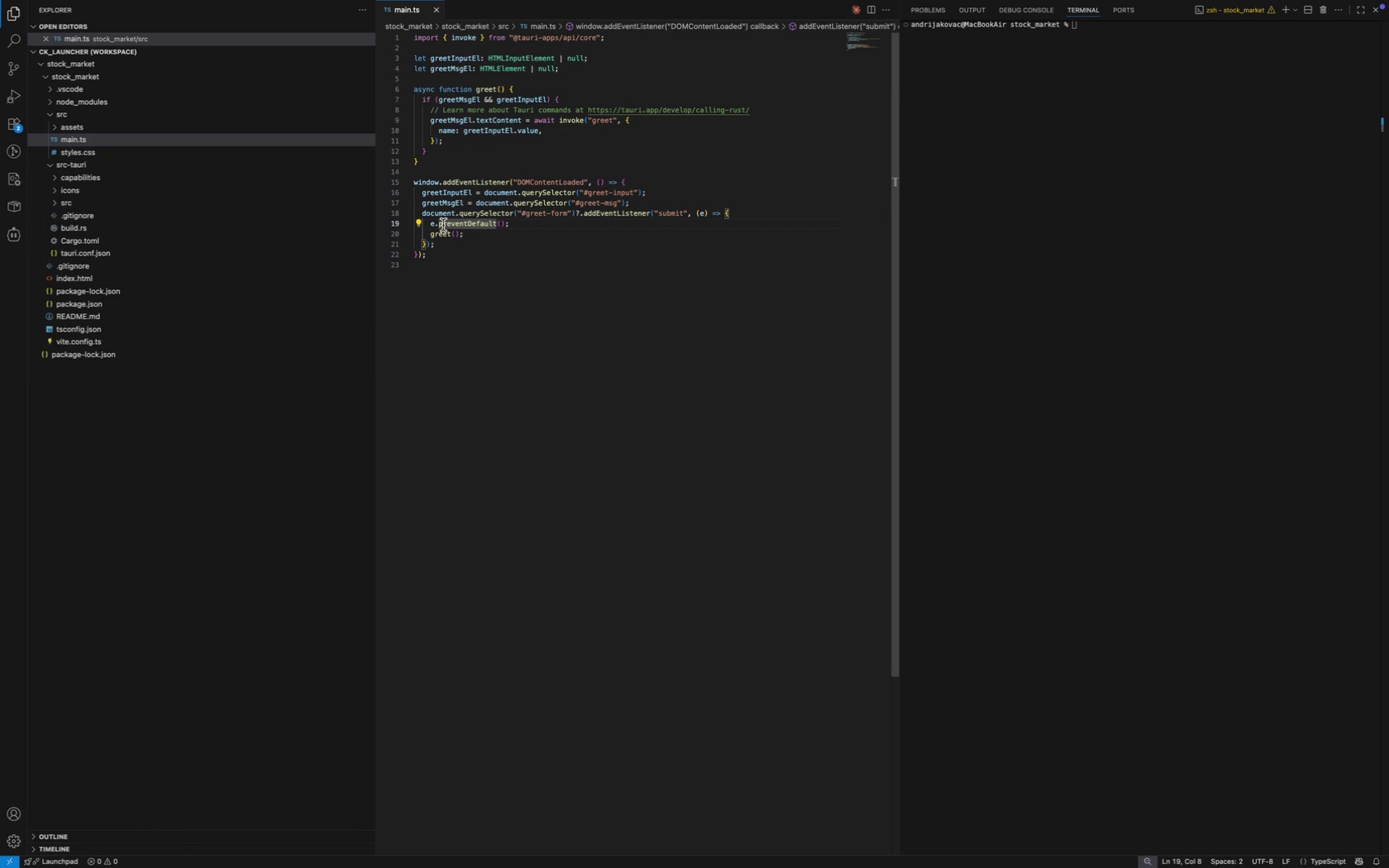 
key(Pause)
 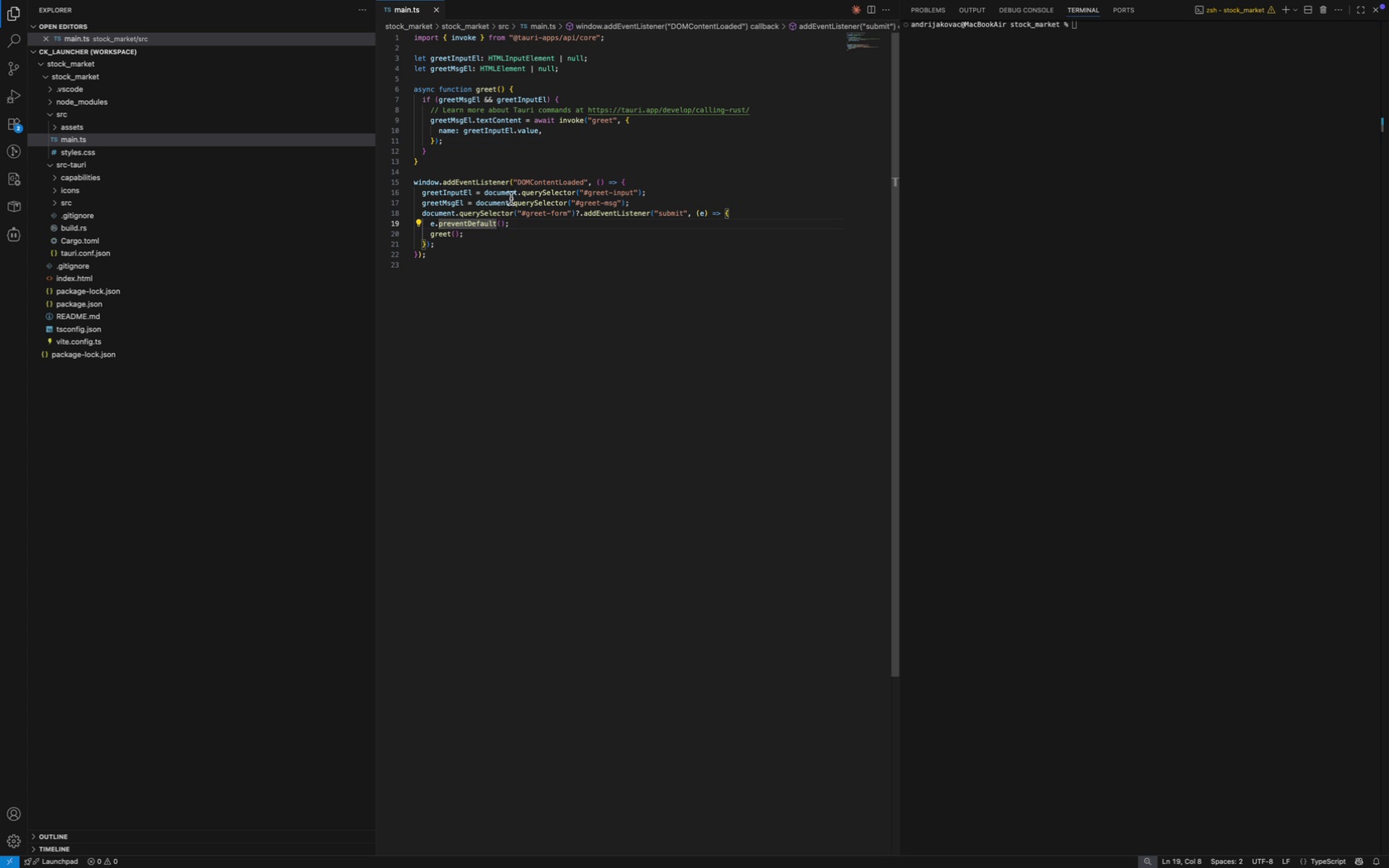 
left_click([505, 123])